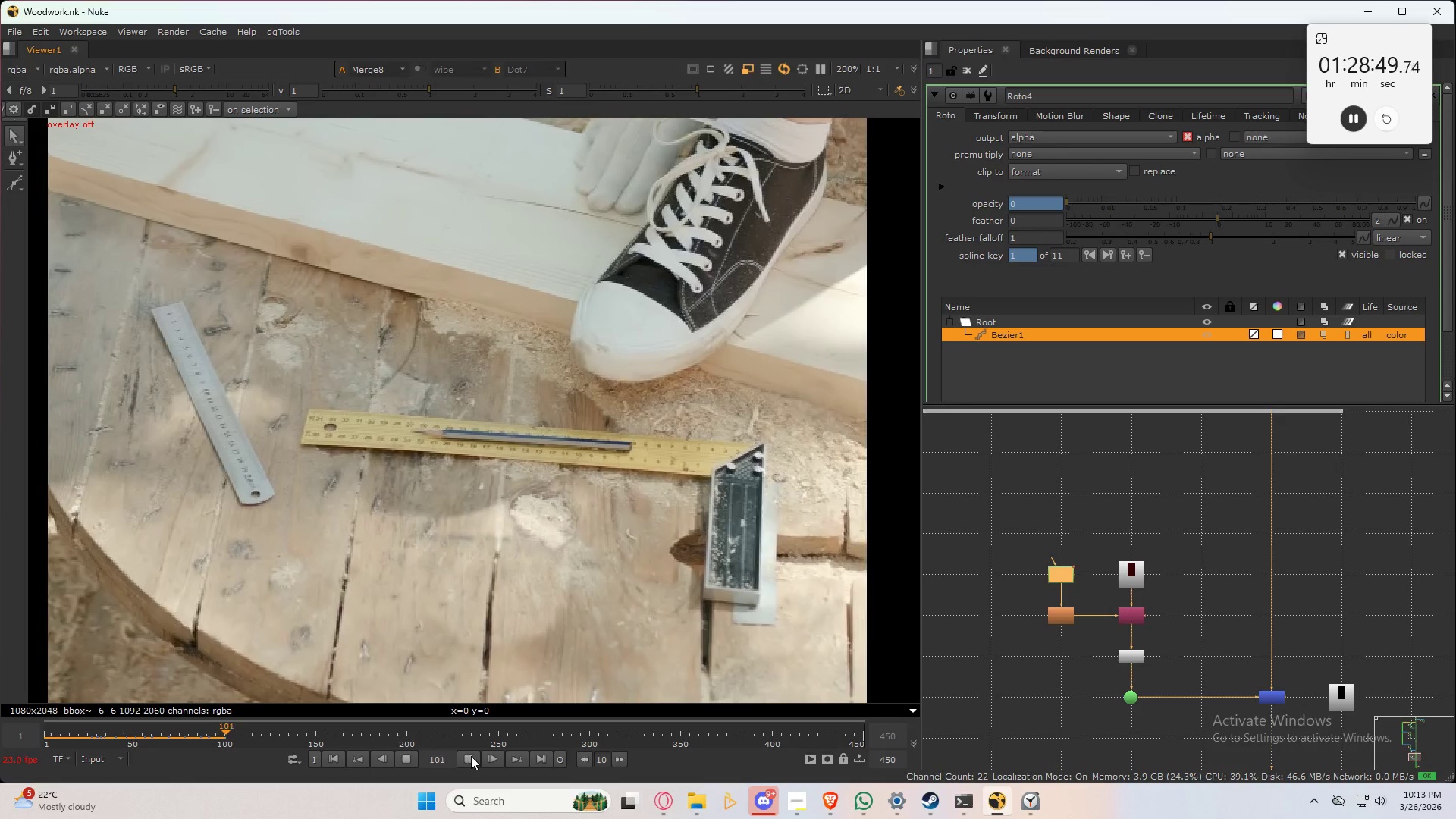 
left_click_drag(start_coordinate=[228, 731], to_coordinate=[204, 730])
 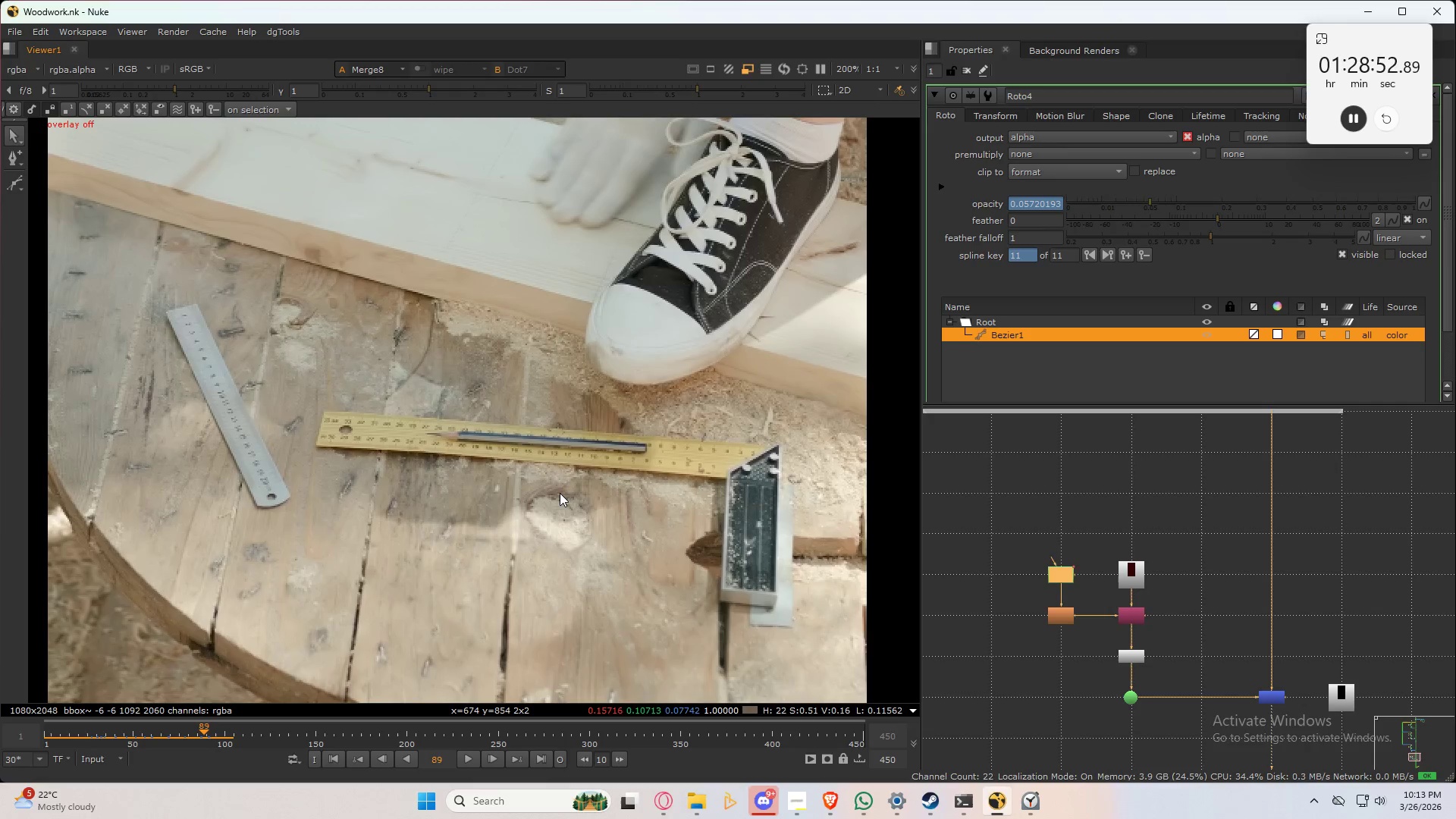 
key(ArrowLeft)
 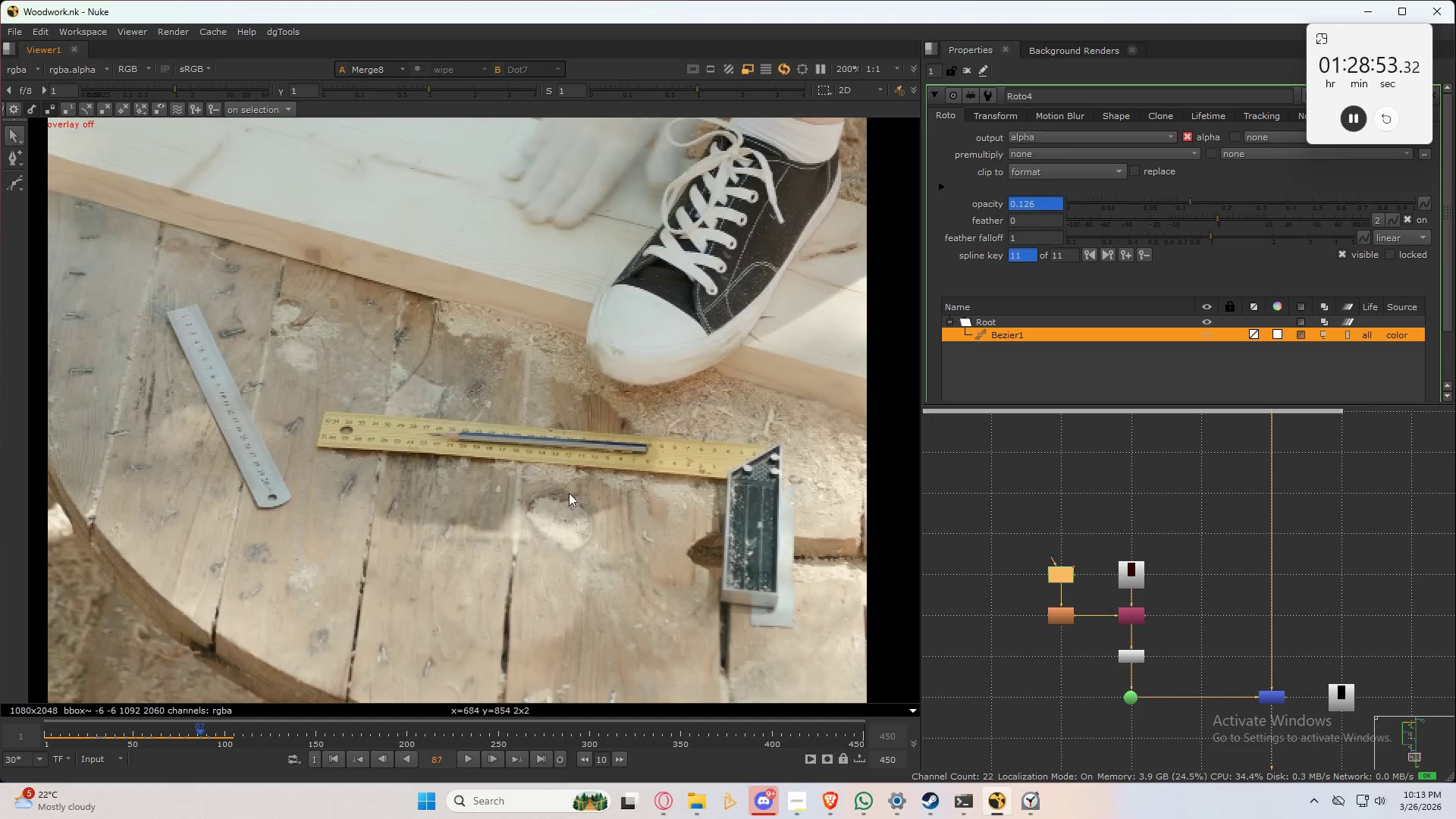 
key(ArrowLeft)
 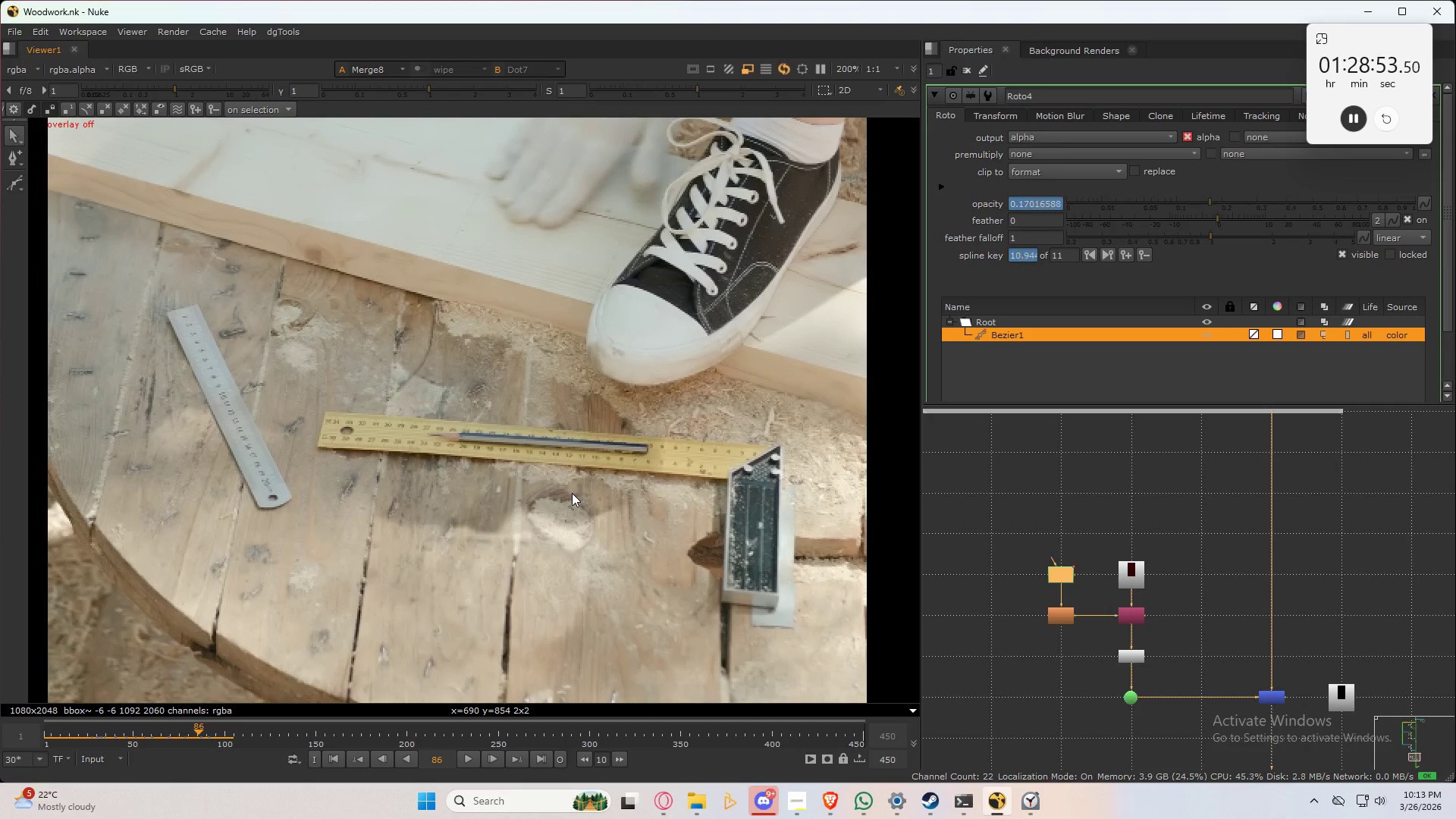 
key(ArrowLeft)
 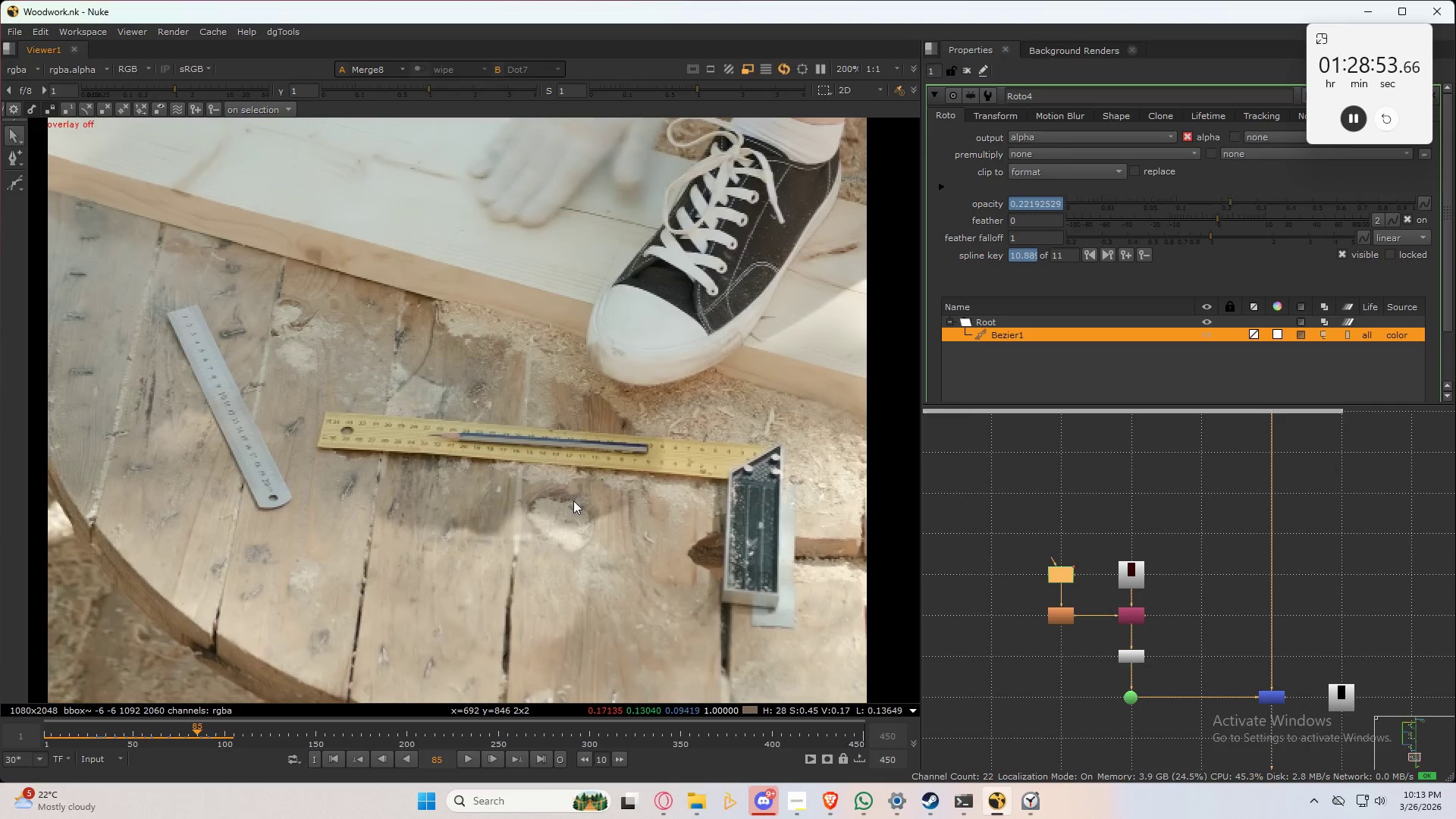 
key(ArrowLeft)
 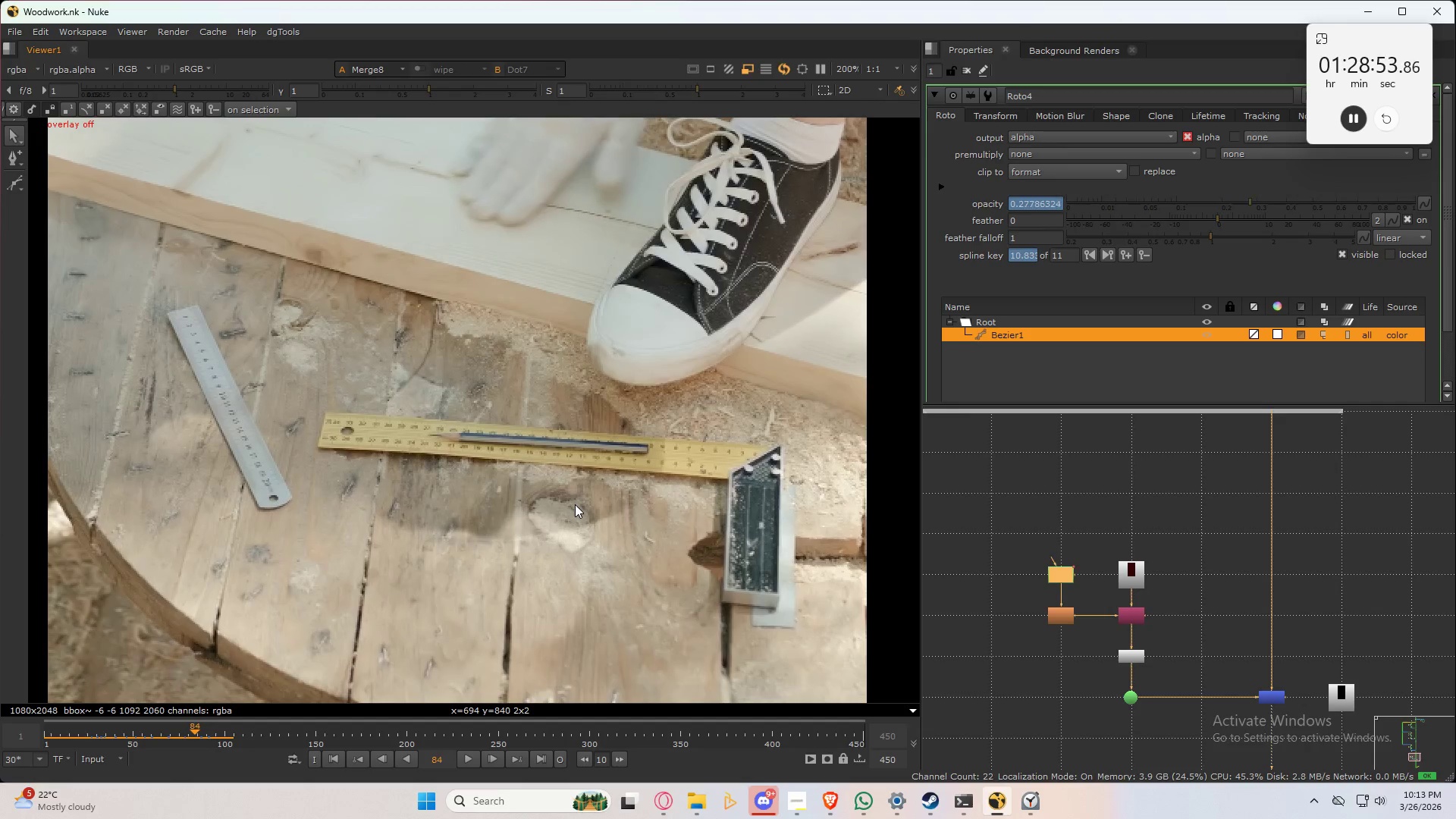 
key(ArrowLeft)
 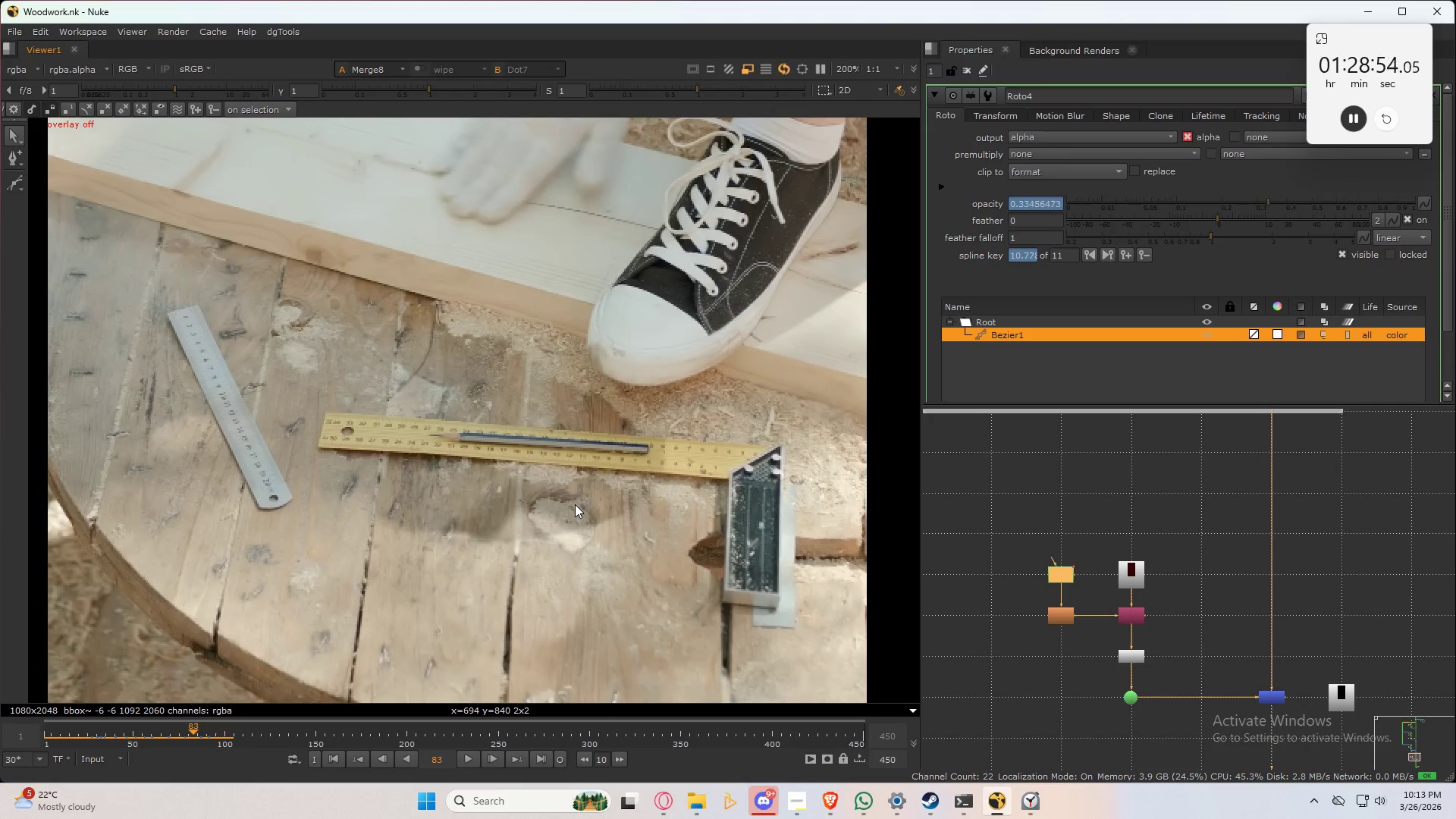 
key(ArrowLeft)
 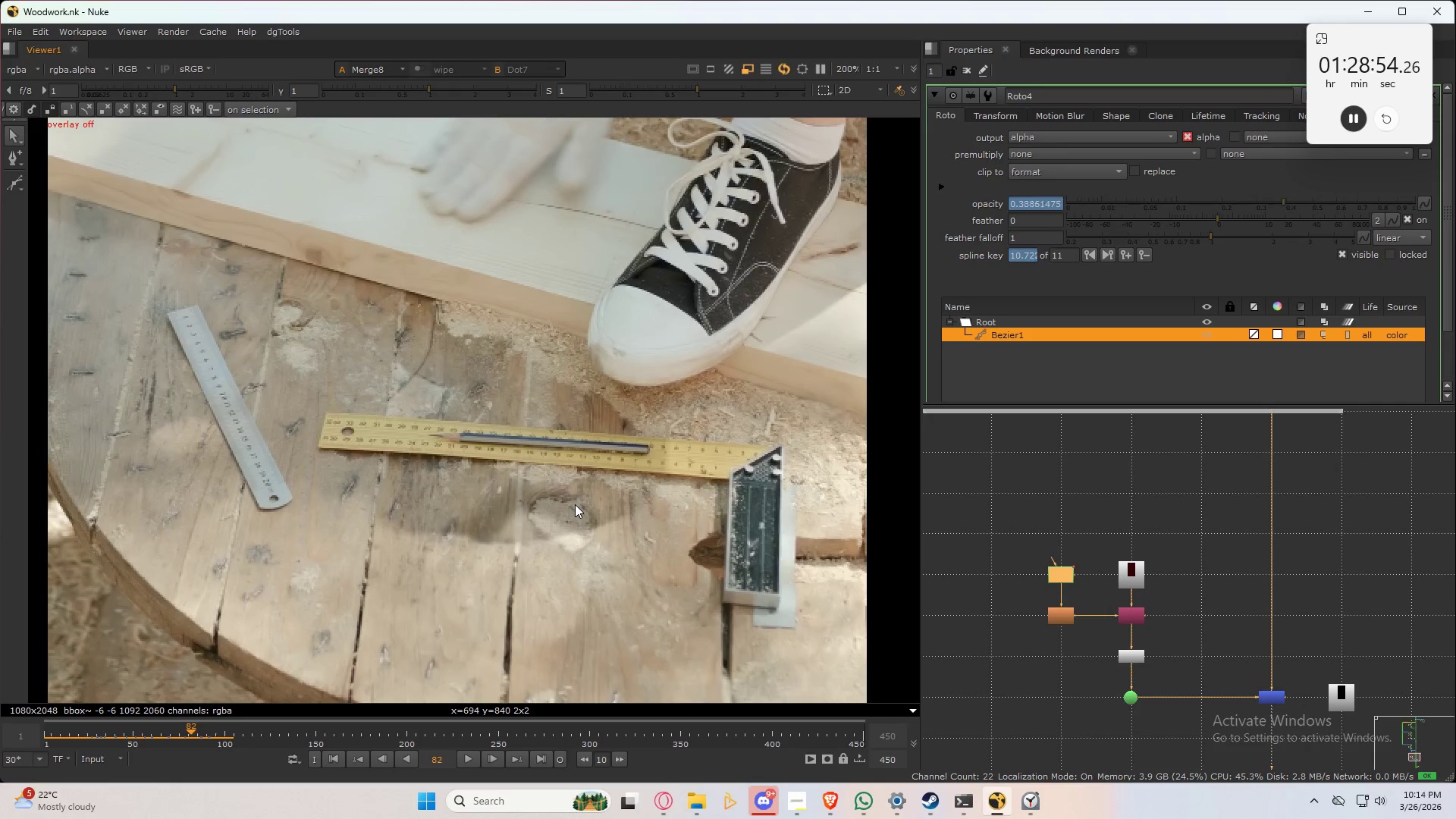 
key(ArrowLeft)
 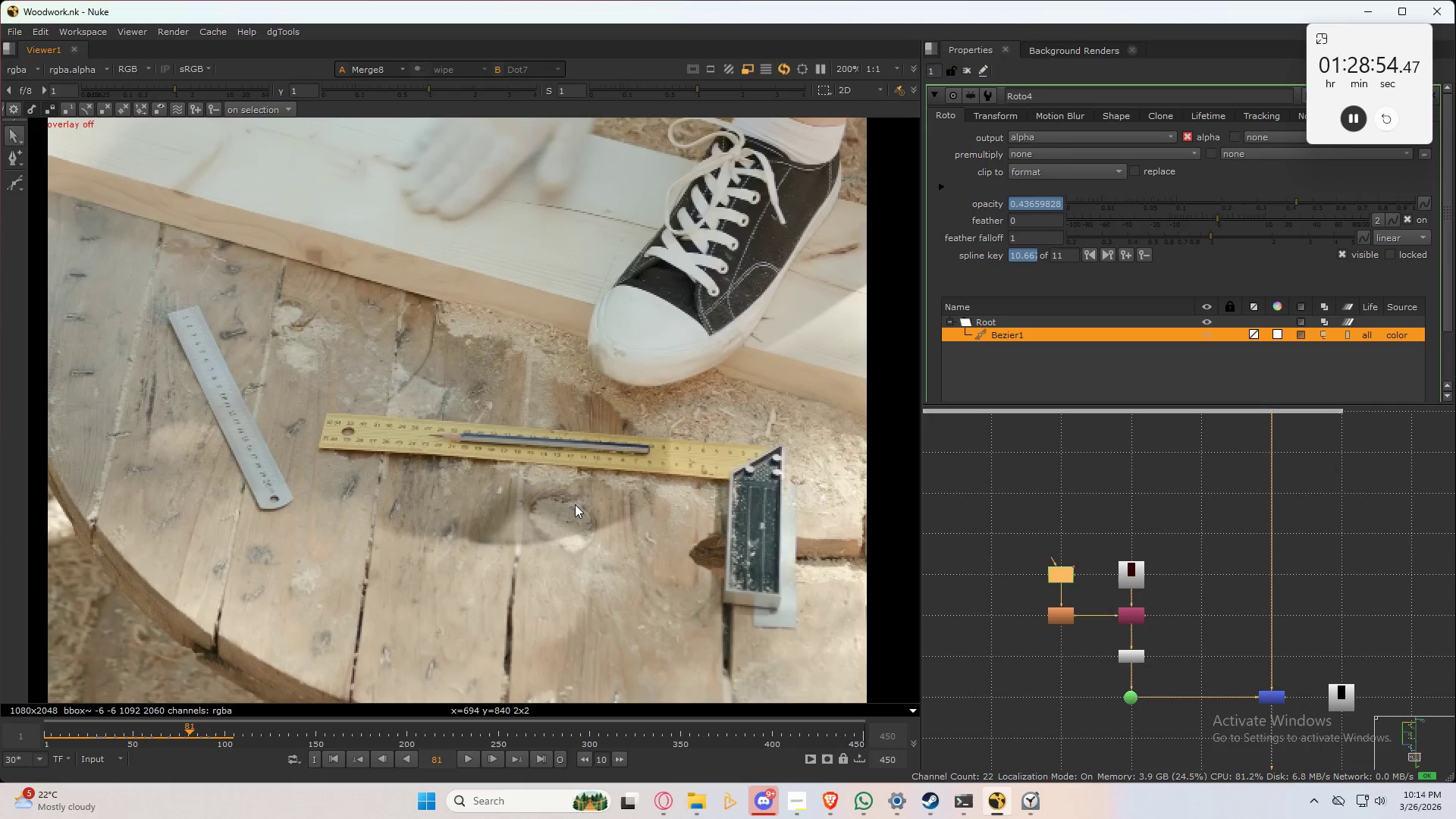 
key(ArrowLeft)
 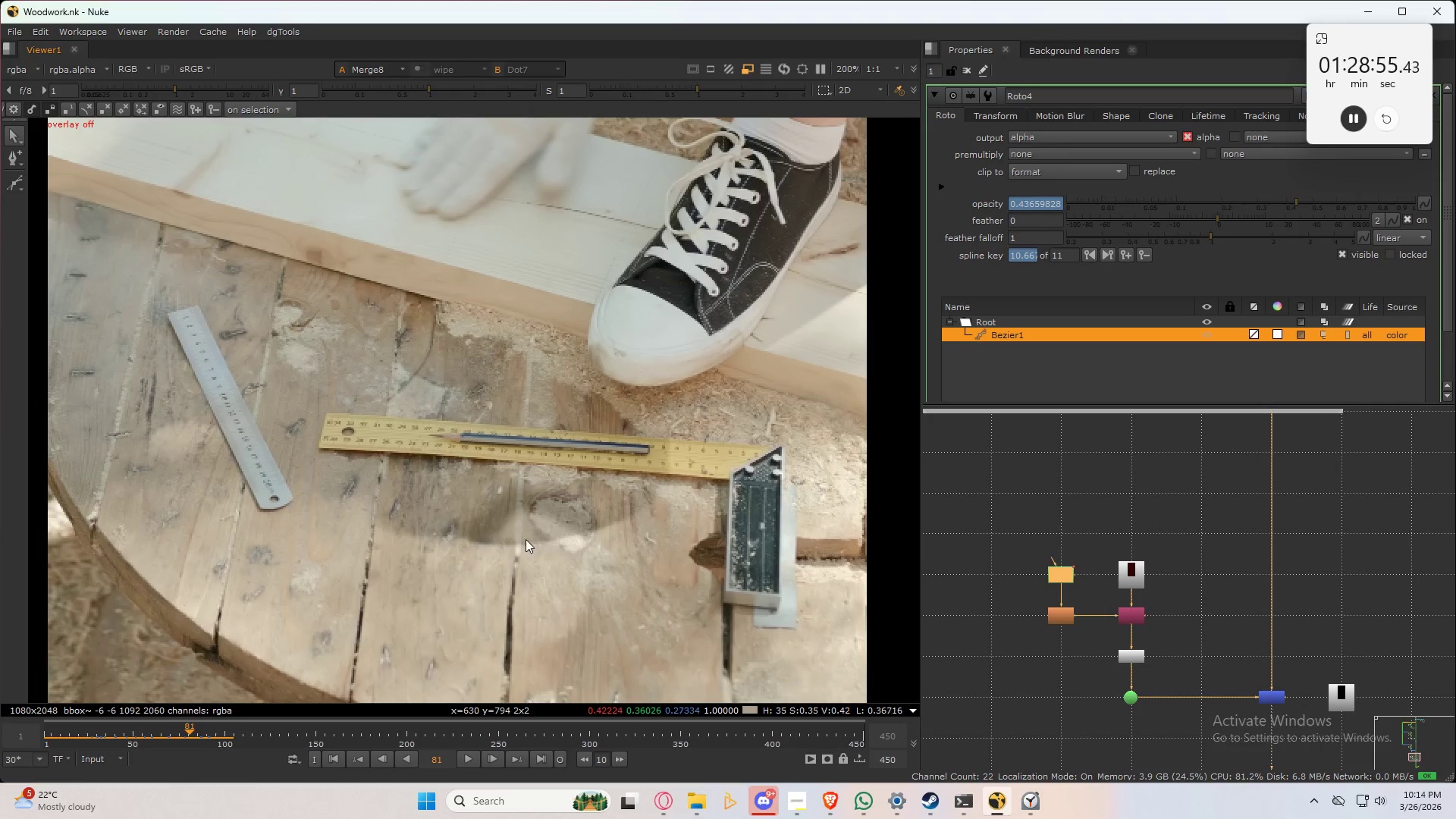 
scroll: coordinate [525, 538], scroll_direction: up, amount: 5.0
 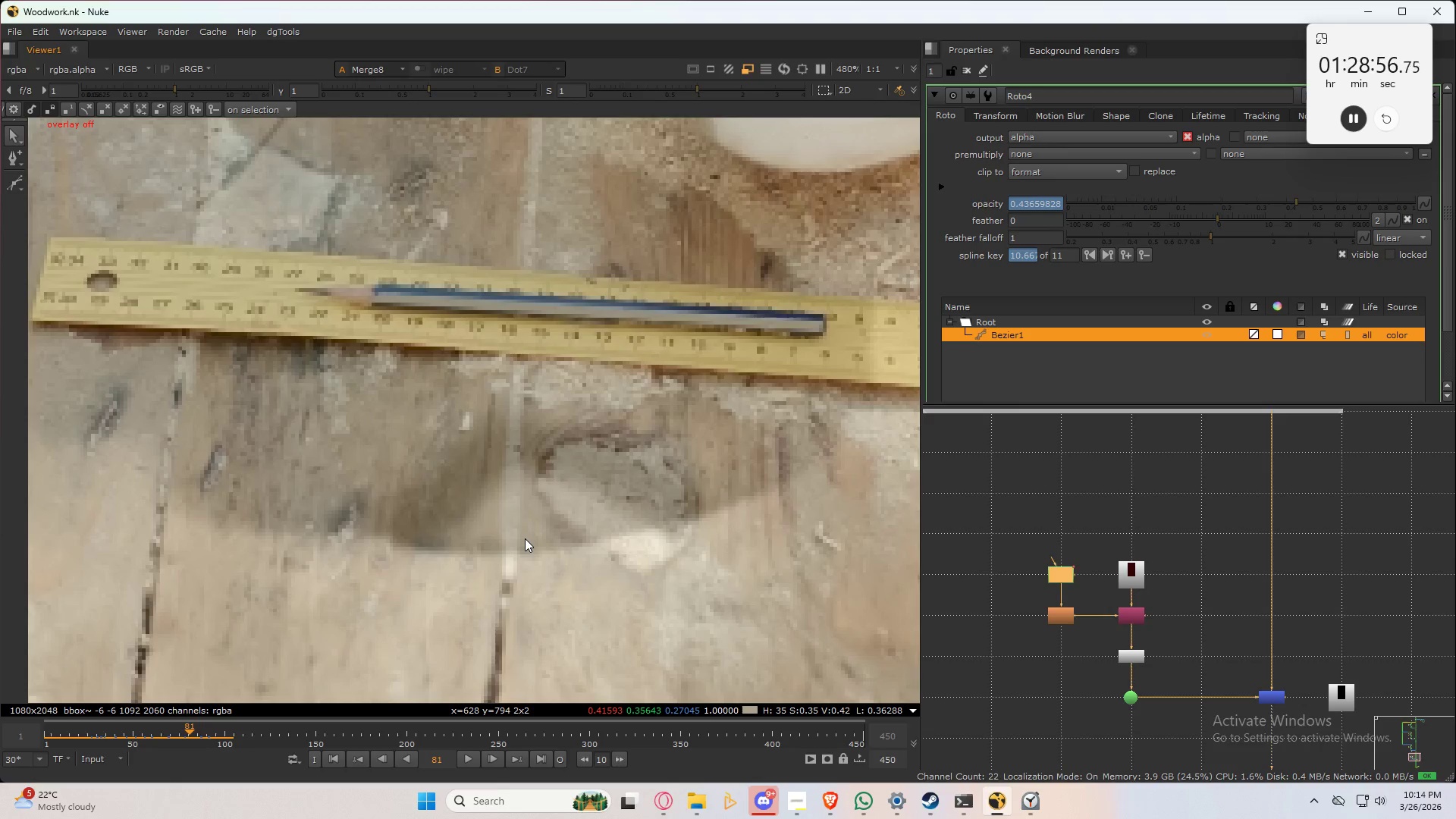 
key(ArrowLeft)
 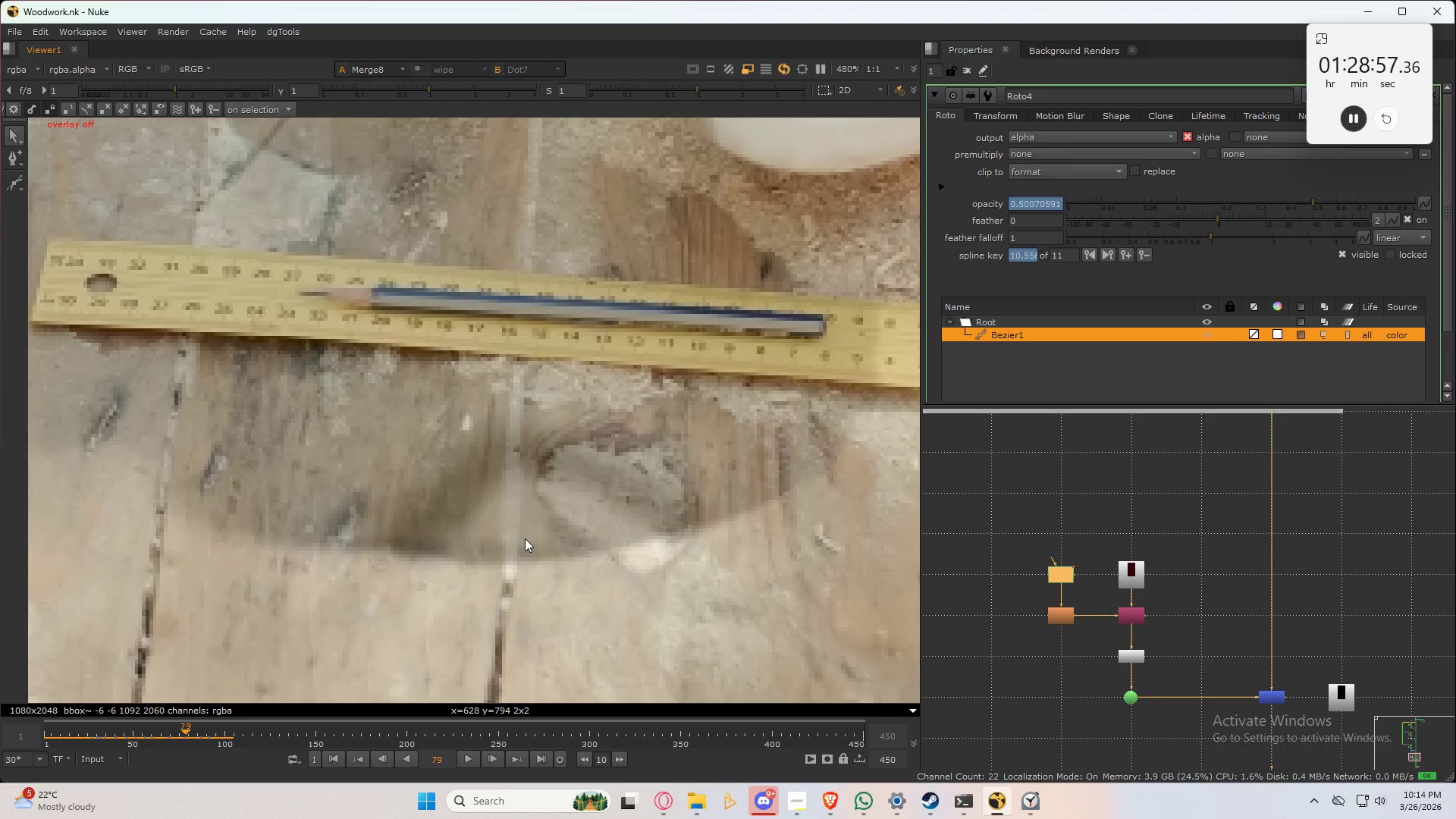 
key(ArrowLeft)
 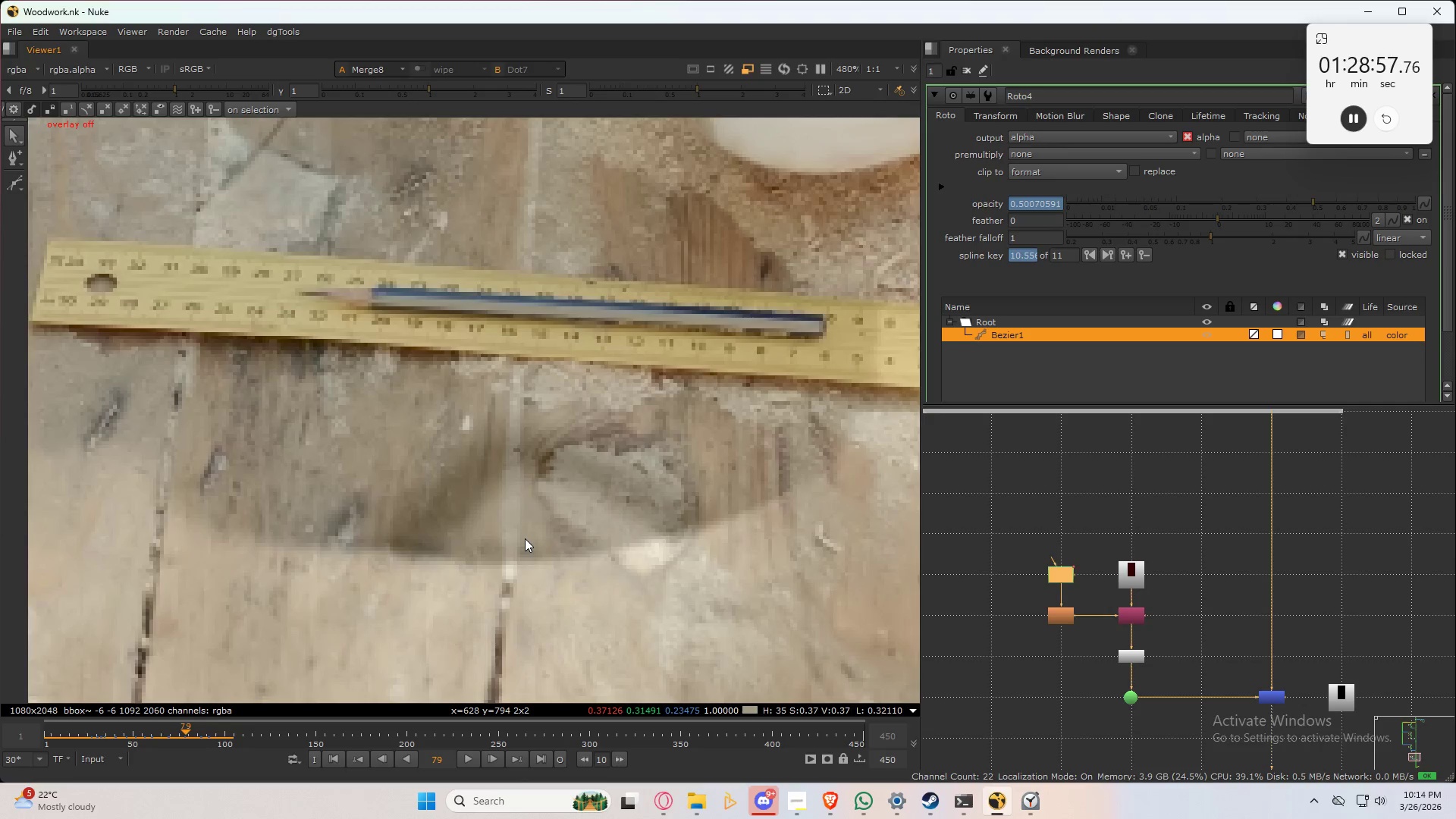 
key(ArrowLeft)
 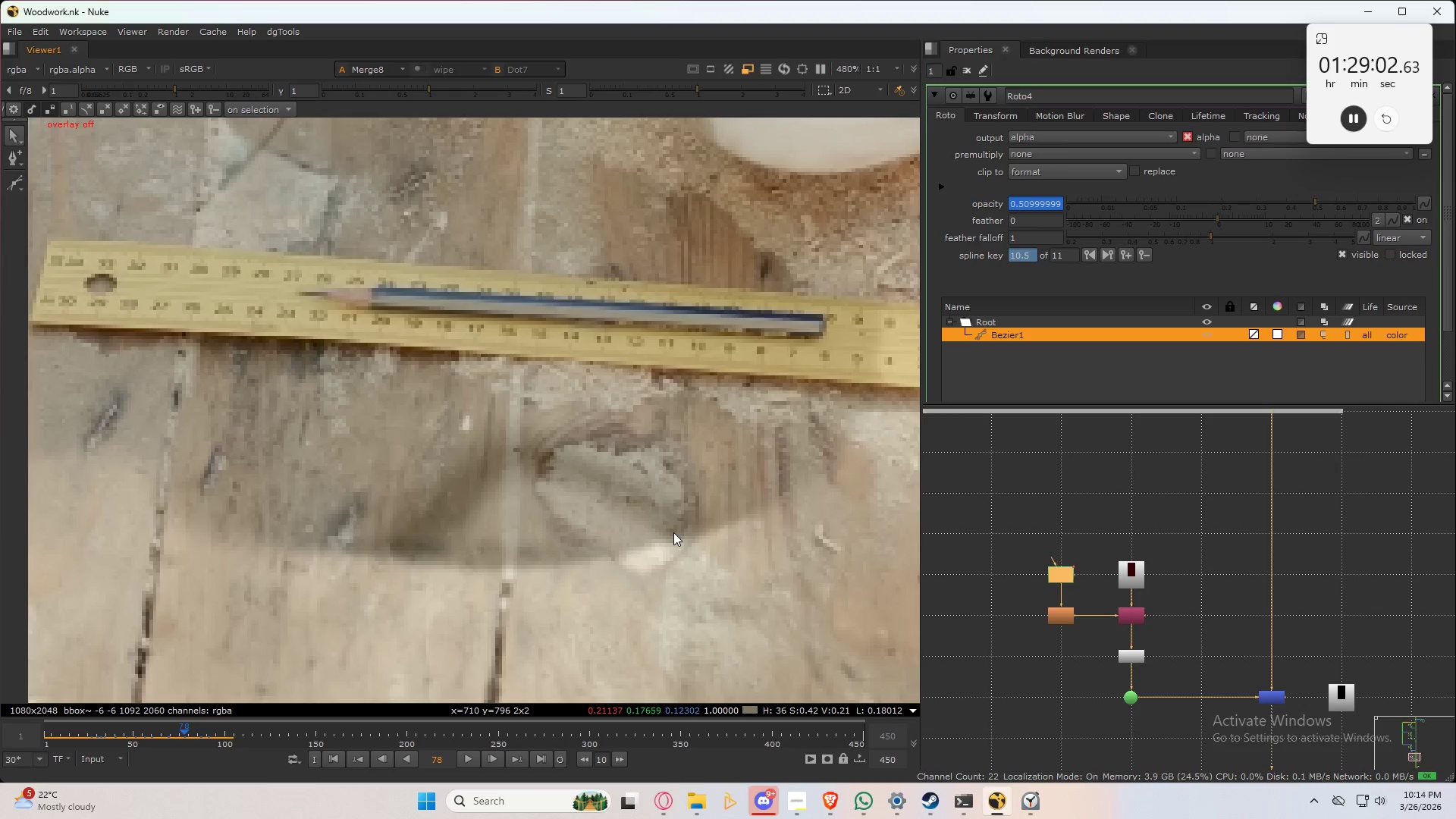 
wait(6.28)
 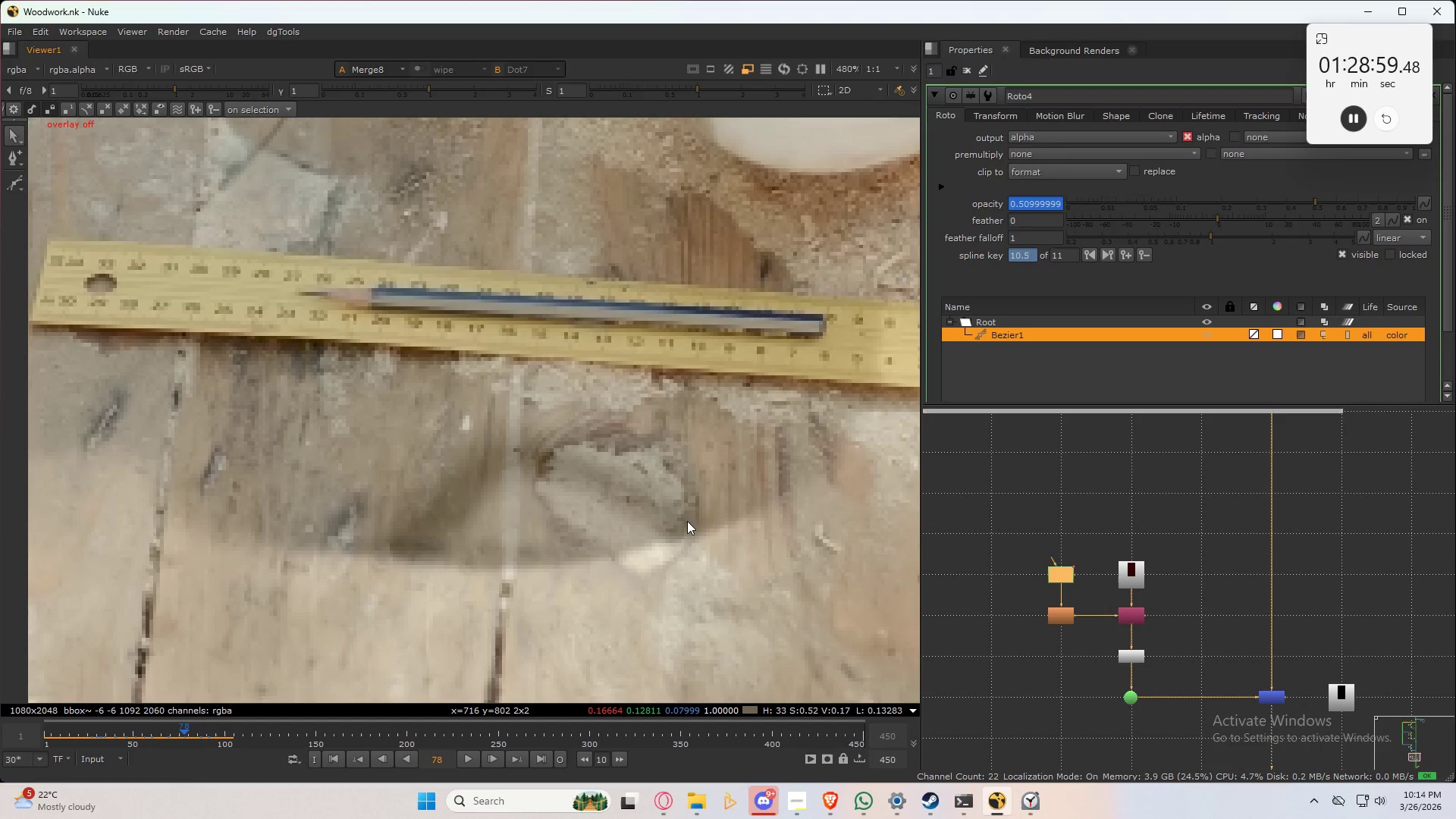 
left_click([664, 526])
 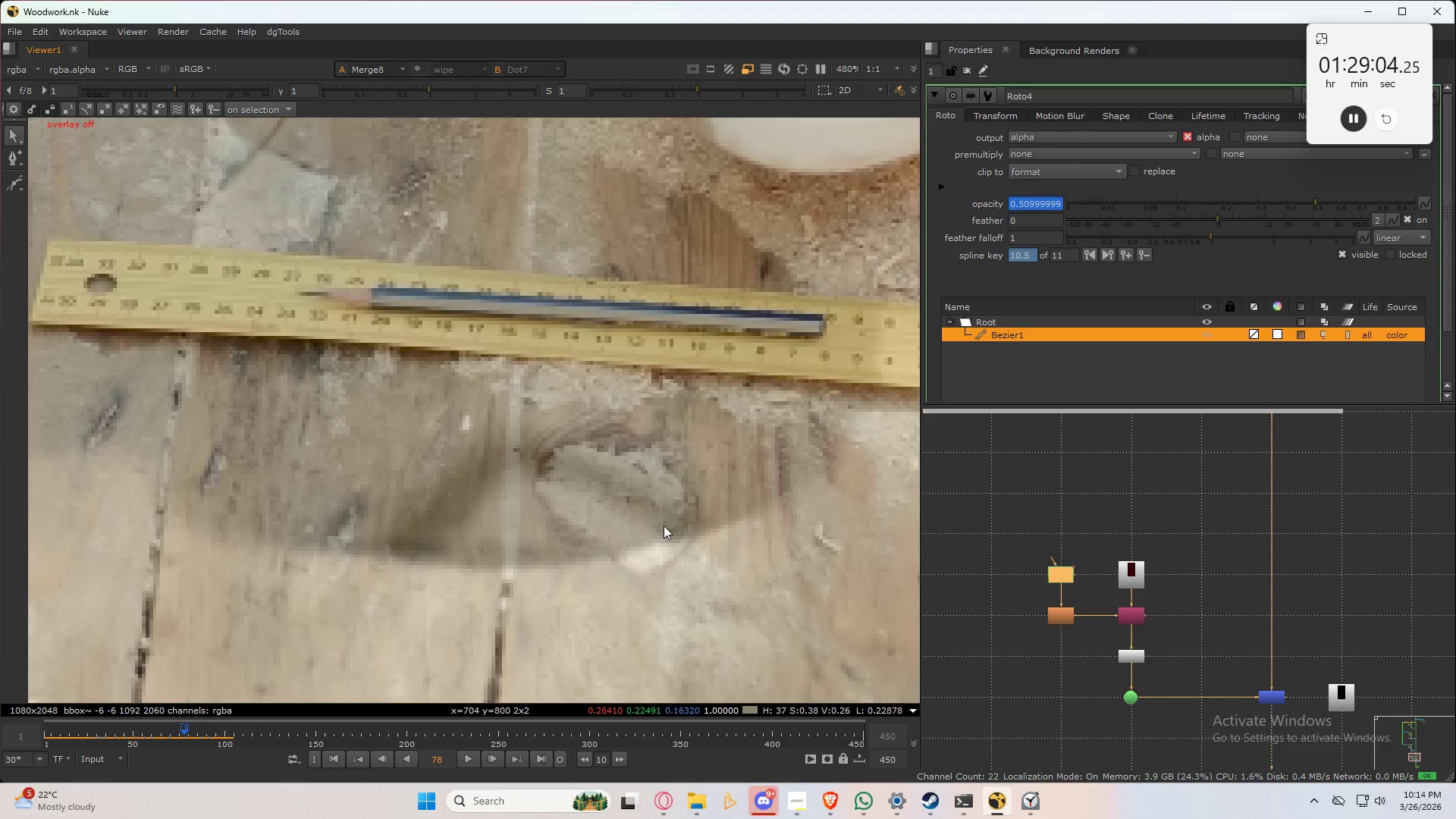 
key(Space)
 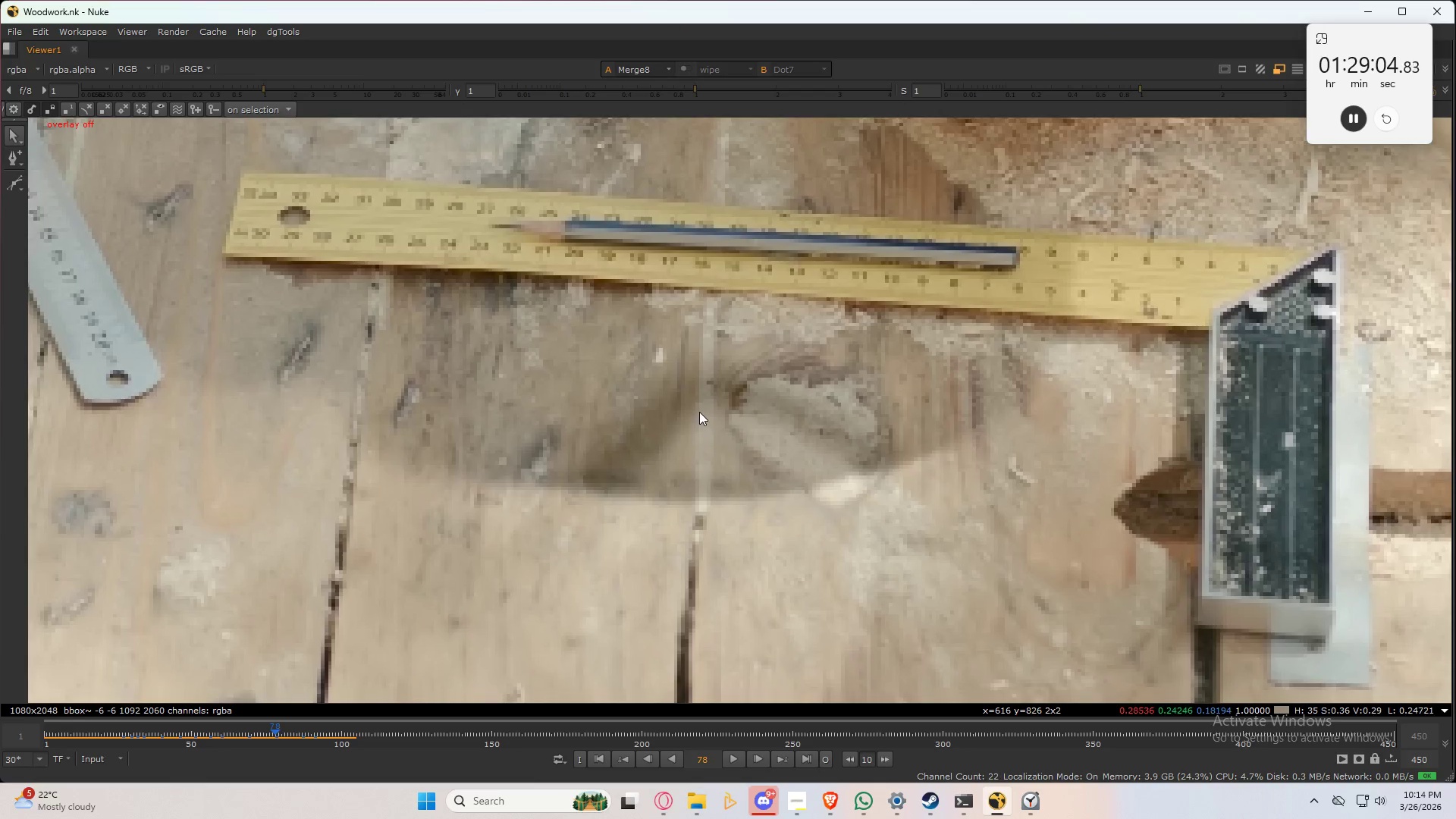 
key(Q)
 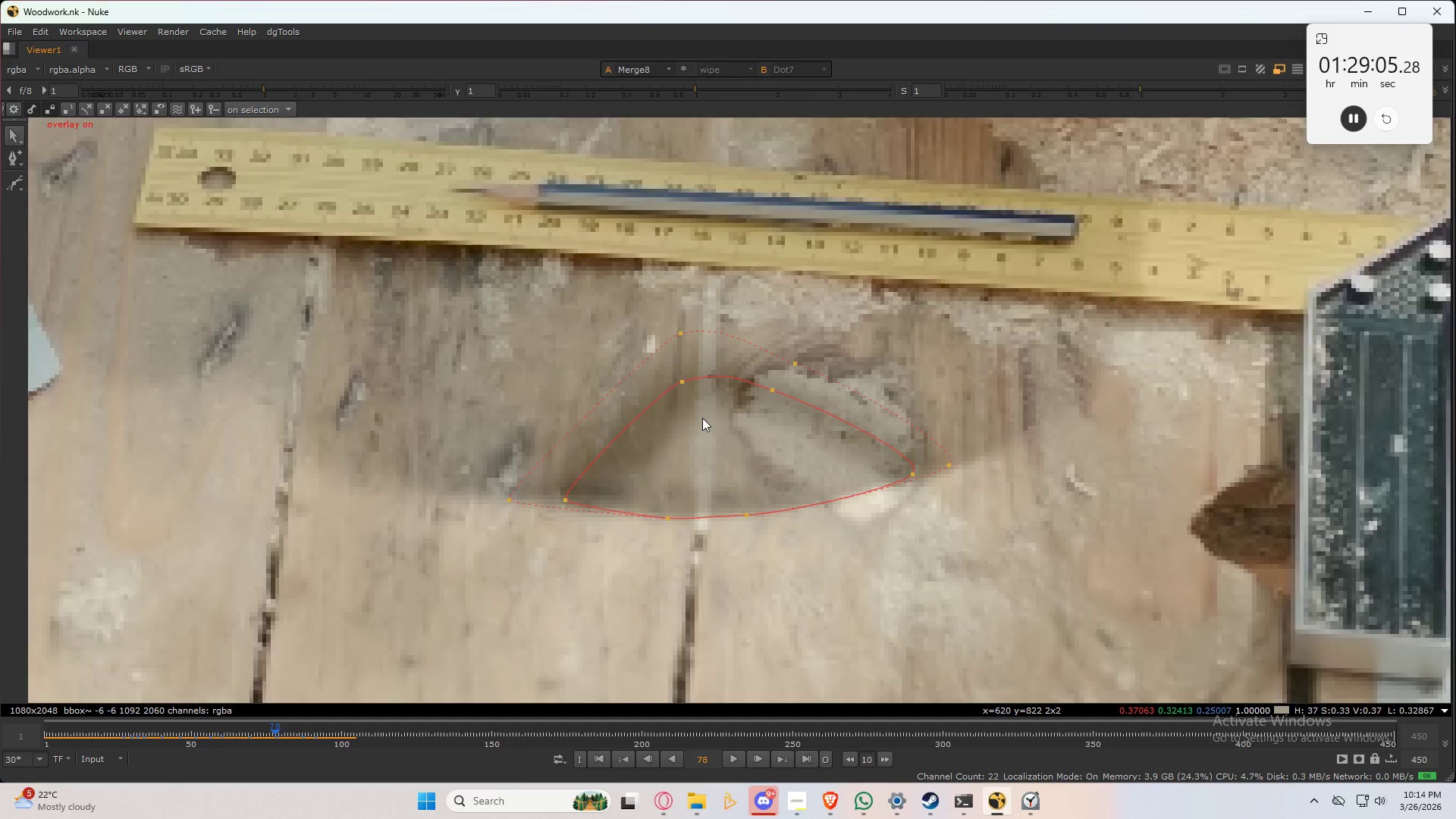 
scroll: coordinate [702, 418], scroll_direction: up, amount: 2.0
 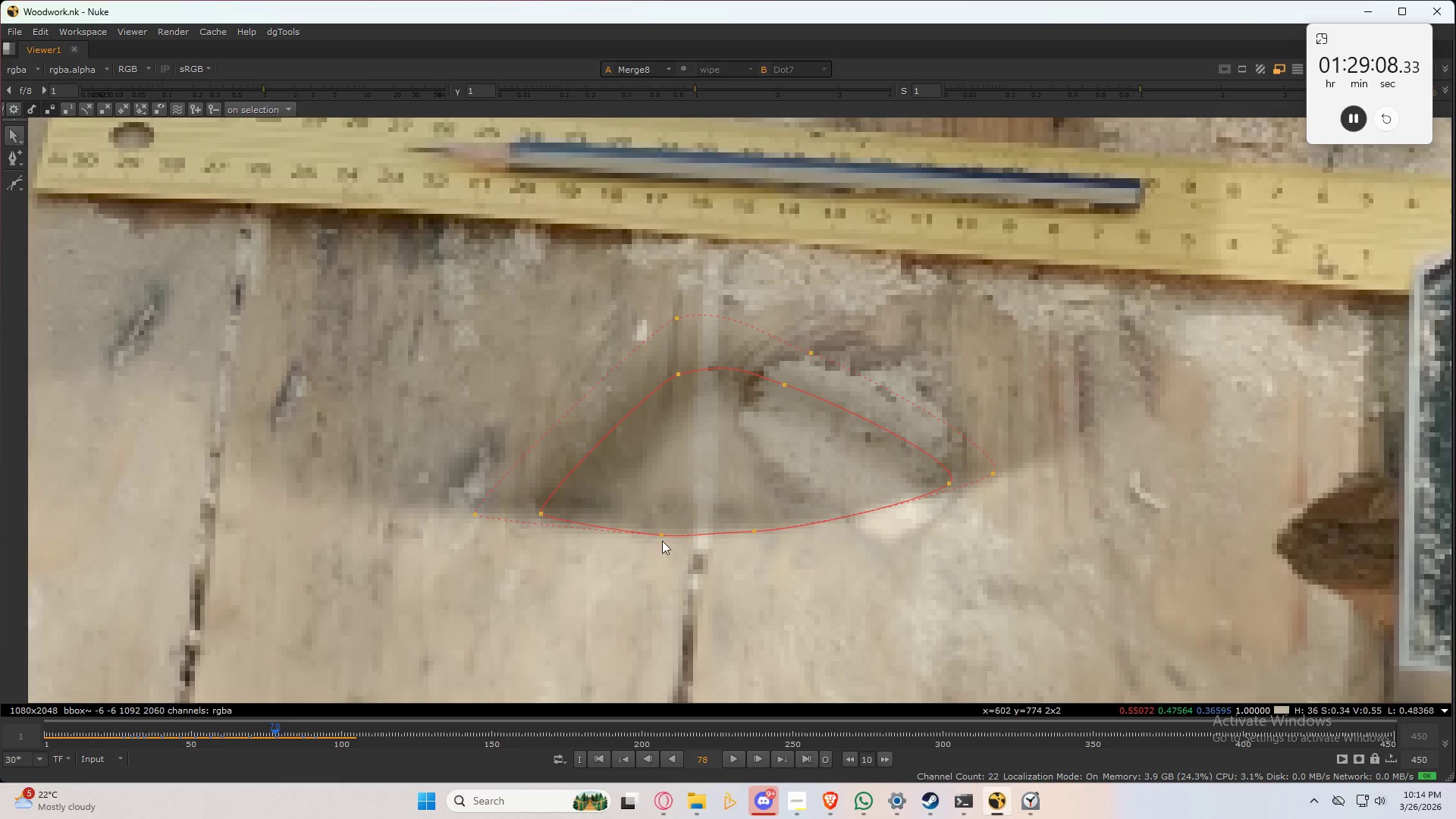 
left_click_drag(start_coordinate=[541, 510], to_coordinate=[601, 520])
 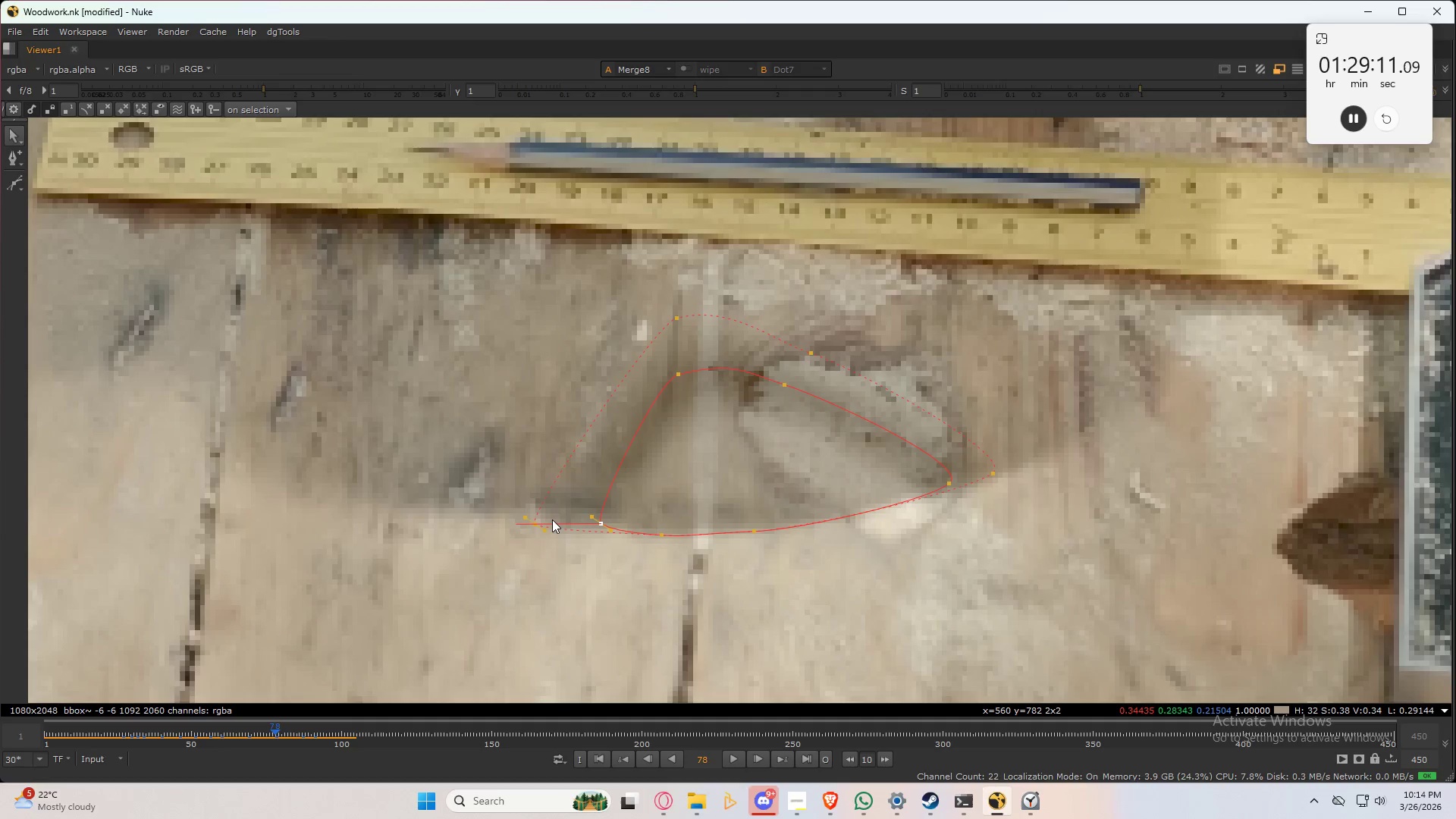 
hold_key(key=ControlLeft, duration=1.5)
left_click_drag(start_coordinate=[530, 520], to_coordinate=[511, 512])
 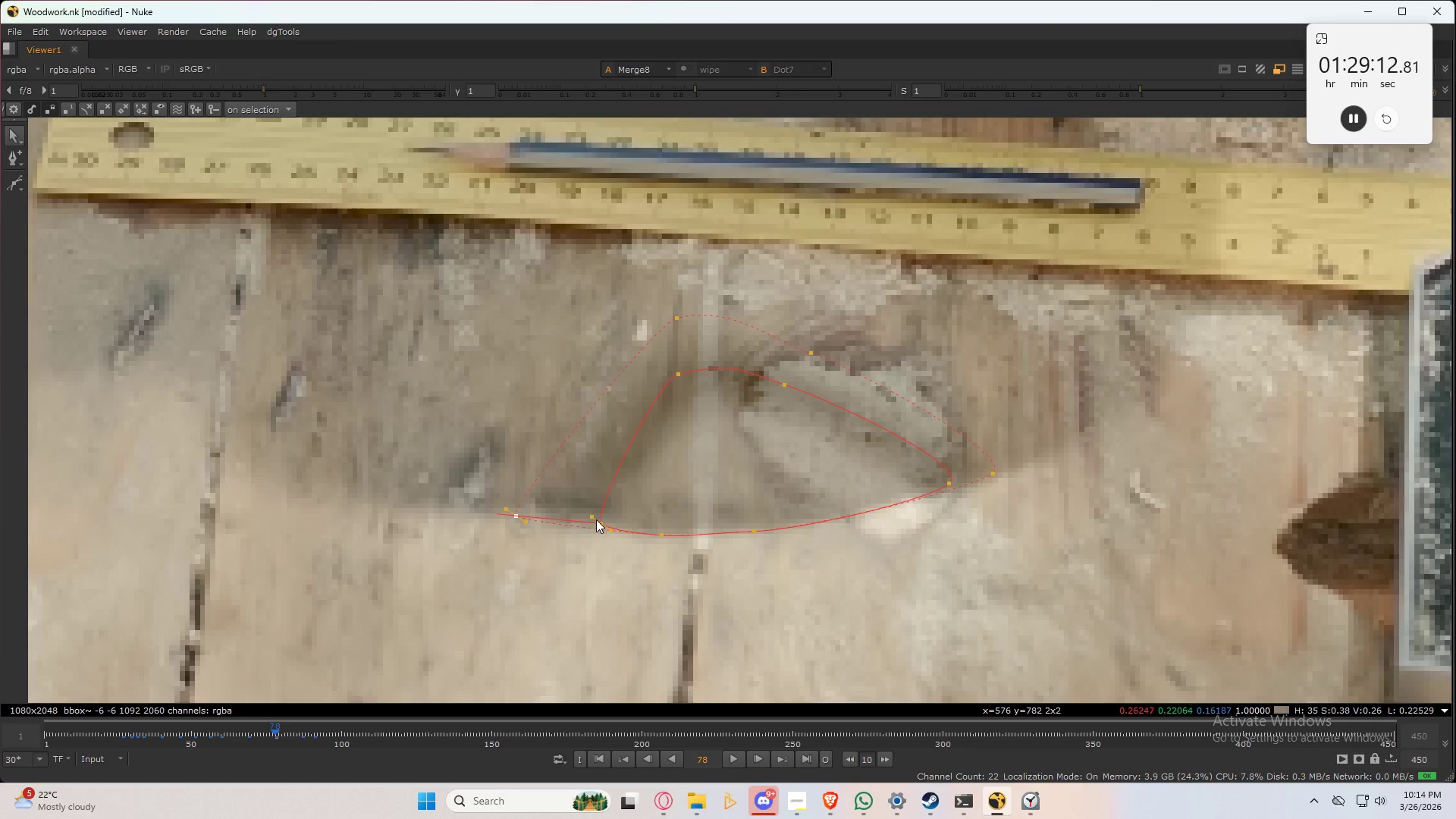 
hold_key(key=ControlLeft, duration=1.52)
left_click_drag(start_coordinate=[599, 522], to_coordinate=[619, 532])
 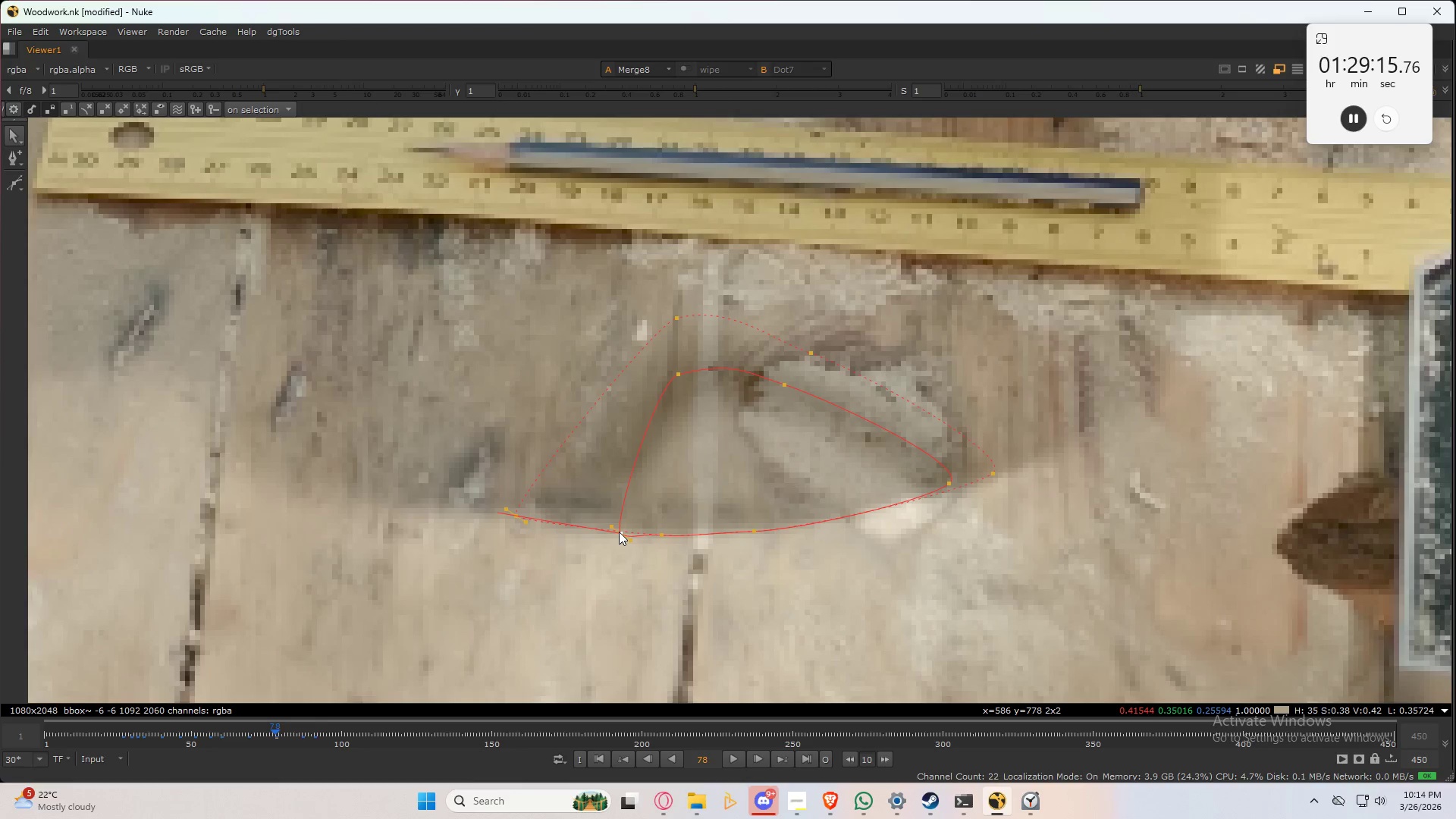 
hold_key(key=ControlLeft, duration=1.52)
 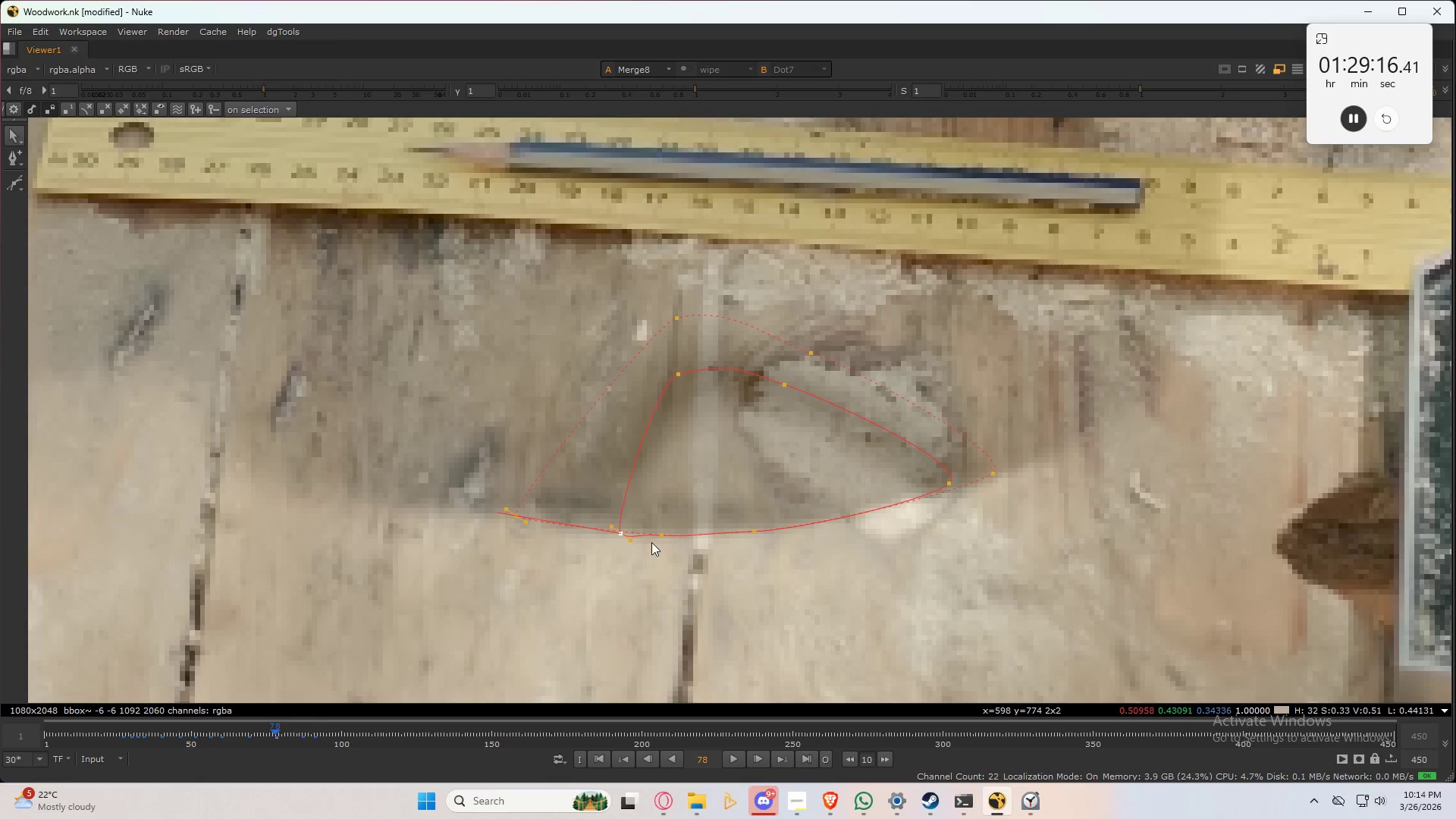 
hold_key(key=ControlLeft, duration=0.62)
 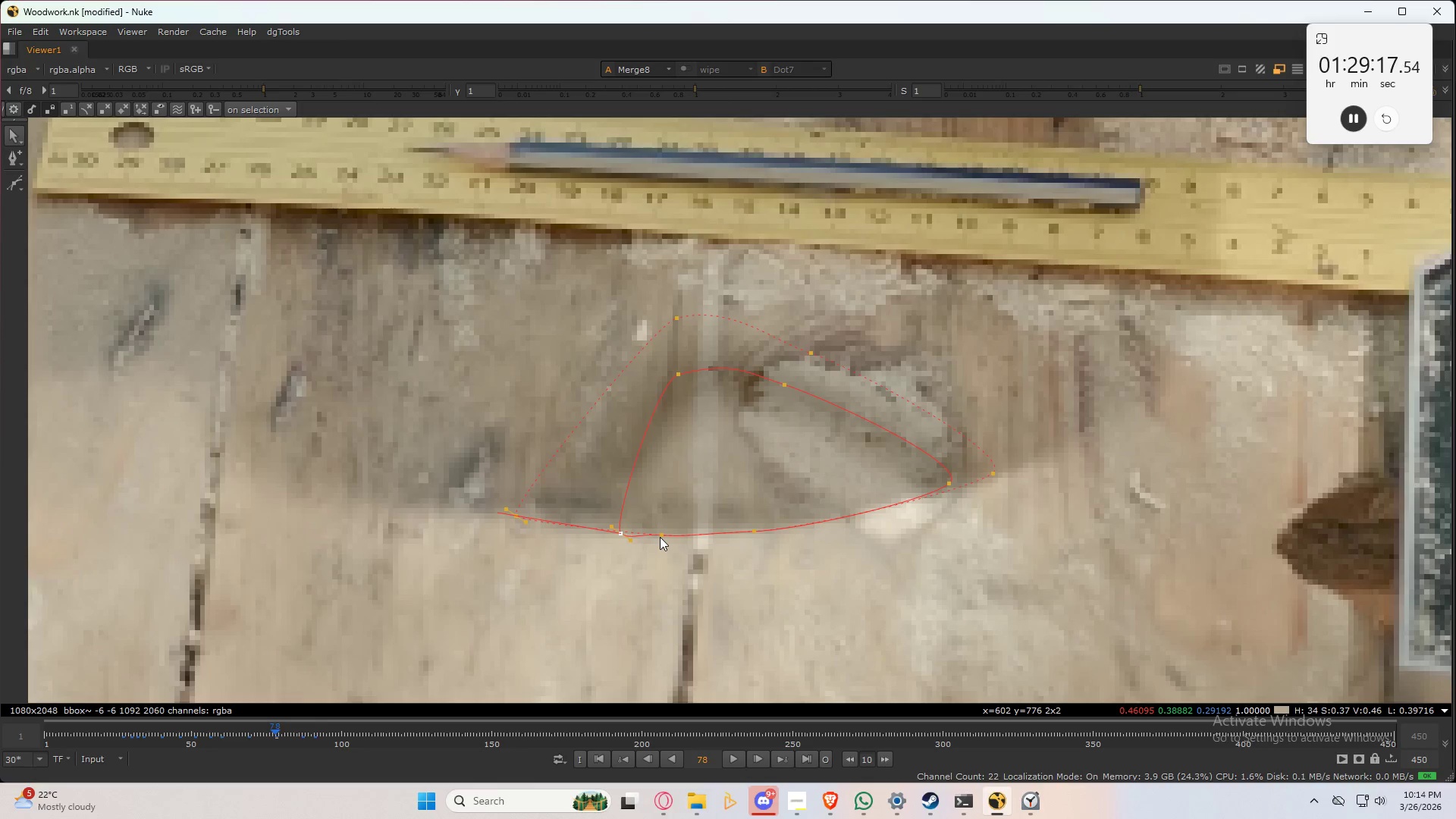 
key(Control+Z)
 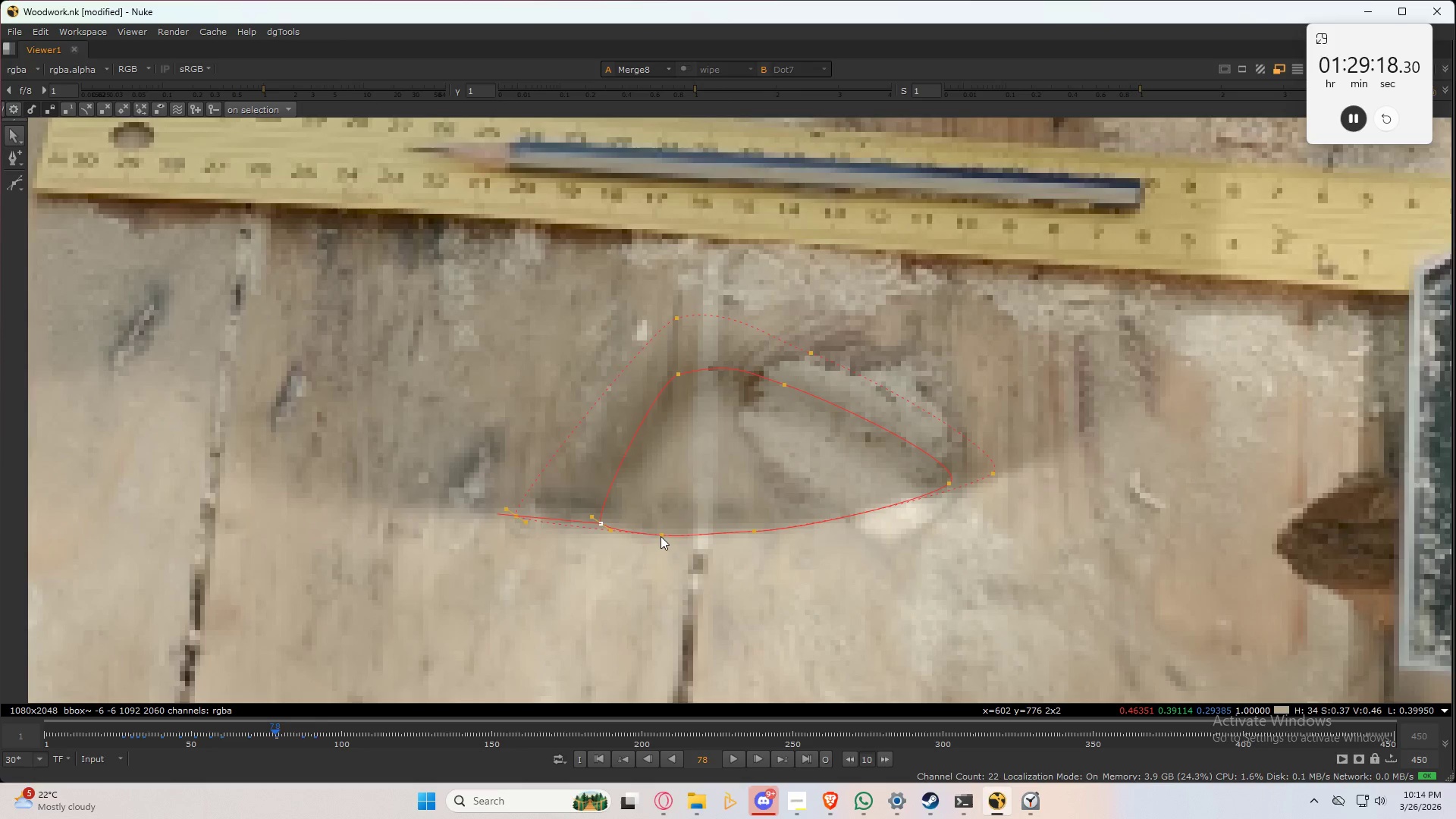 
key(Control+Z)
 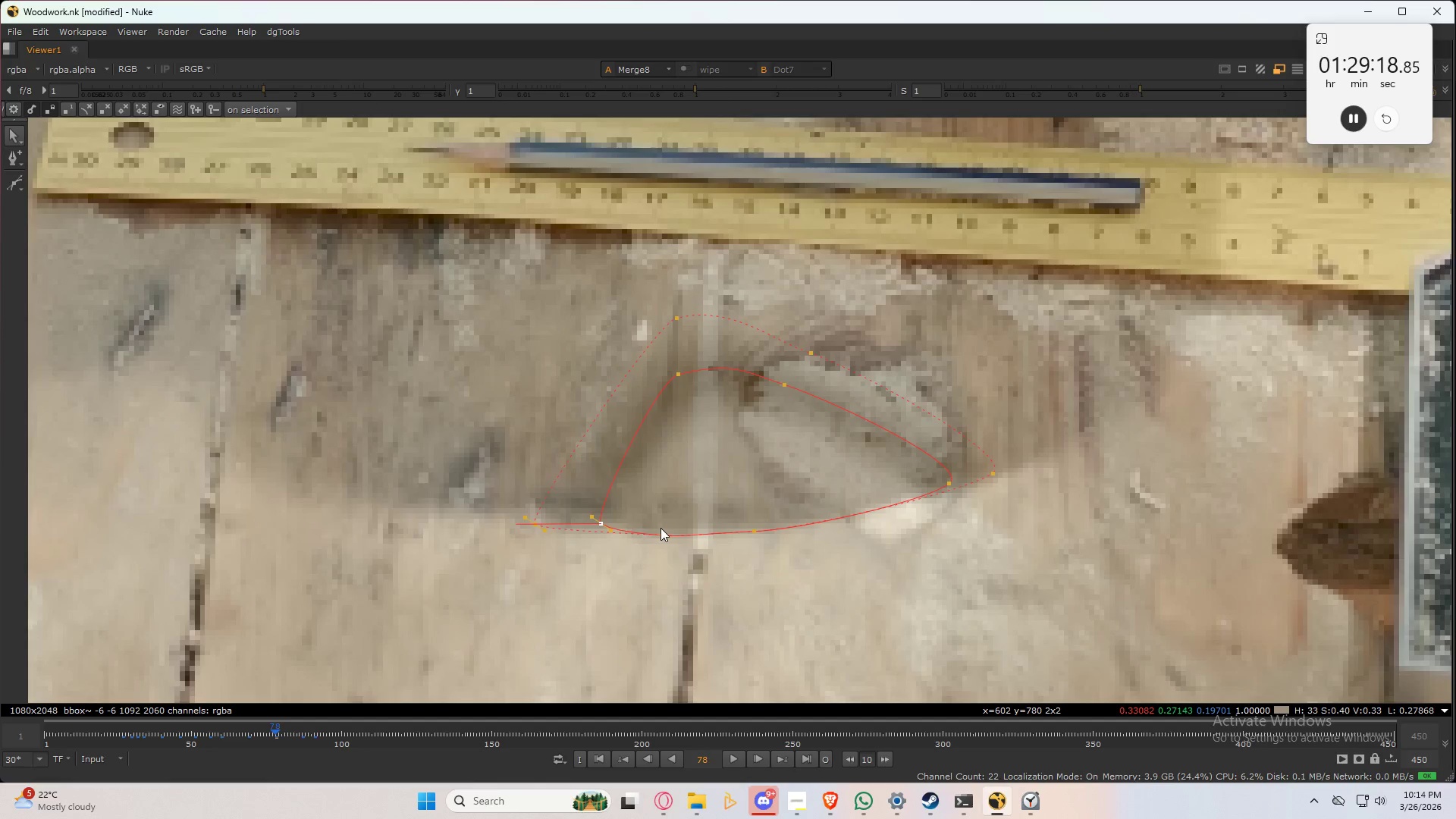 
key(Control+Z)
 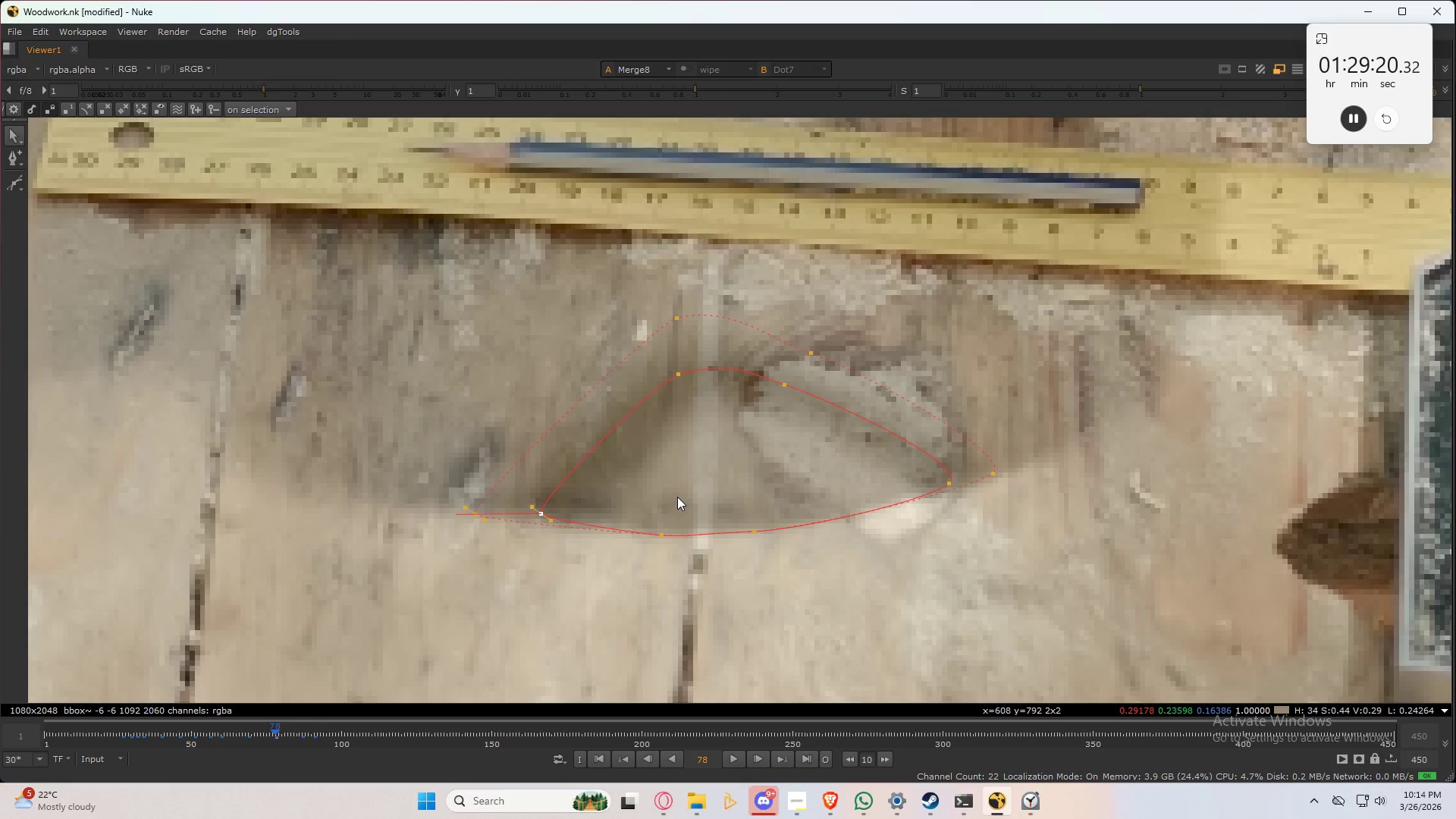 
hold_key(key=ControlLeft, duration=0.34)